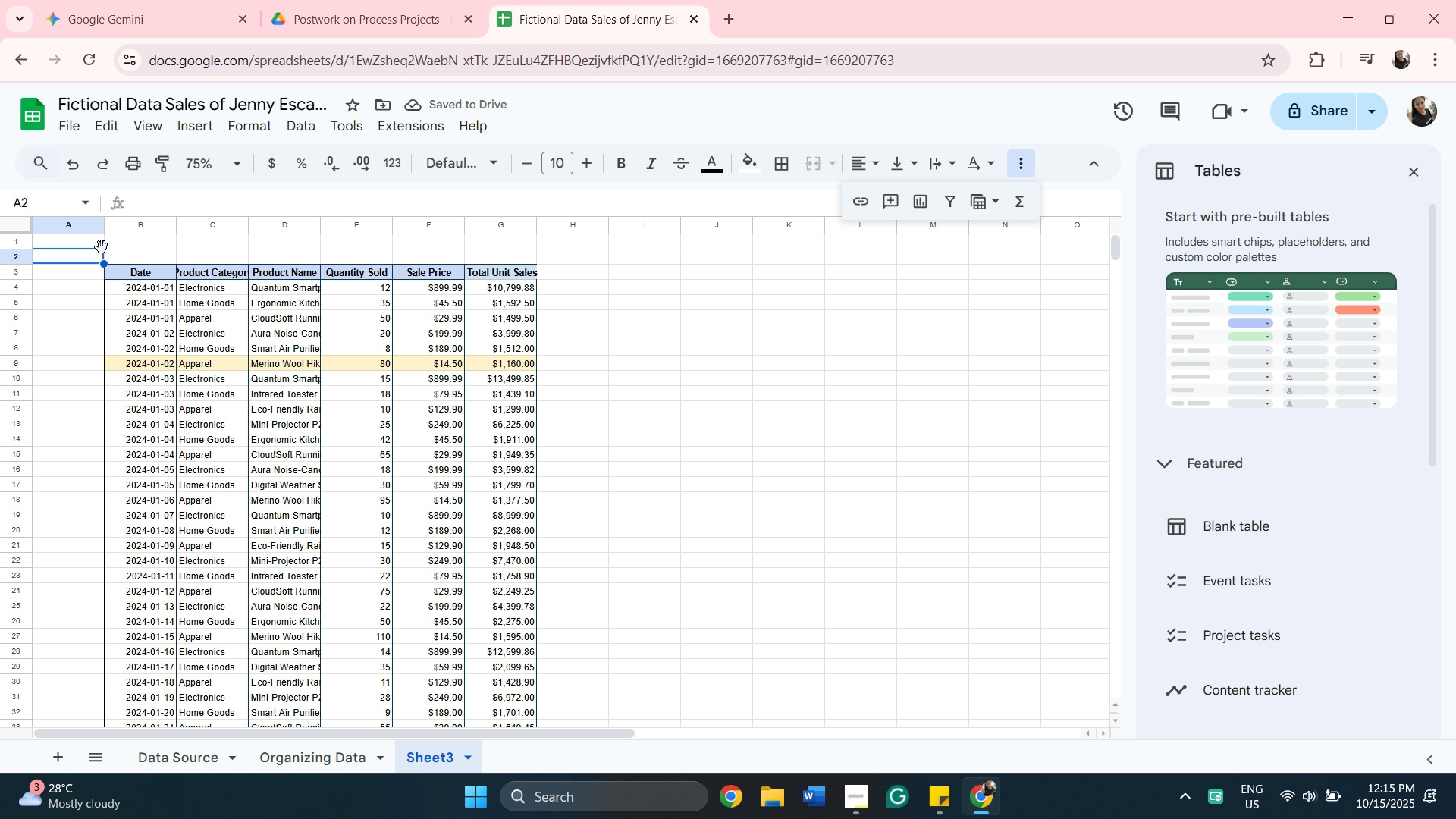 
wait(6.37)
 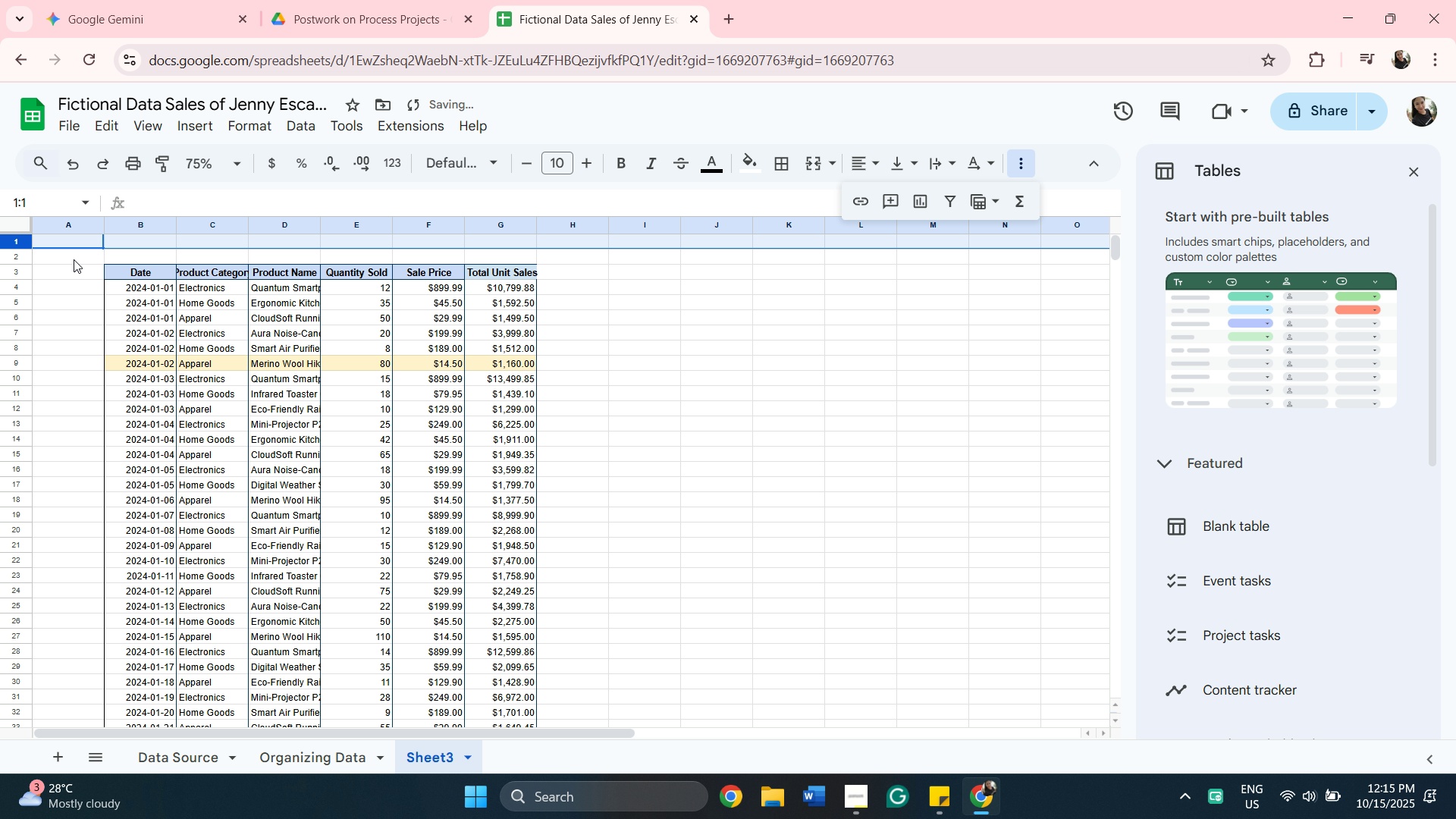 
left_click([136, 249])
 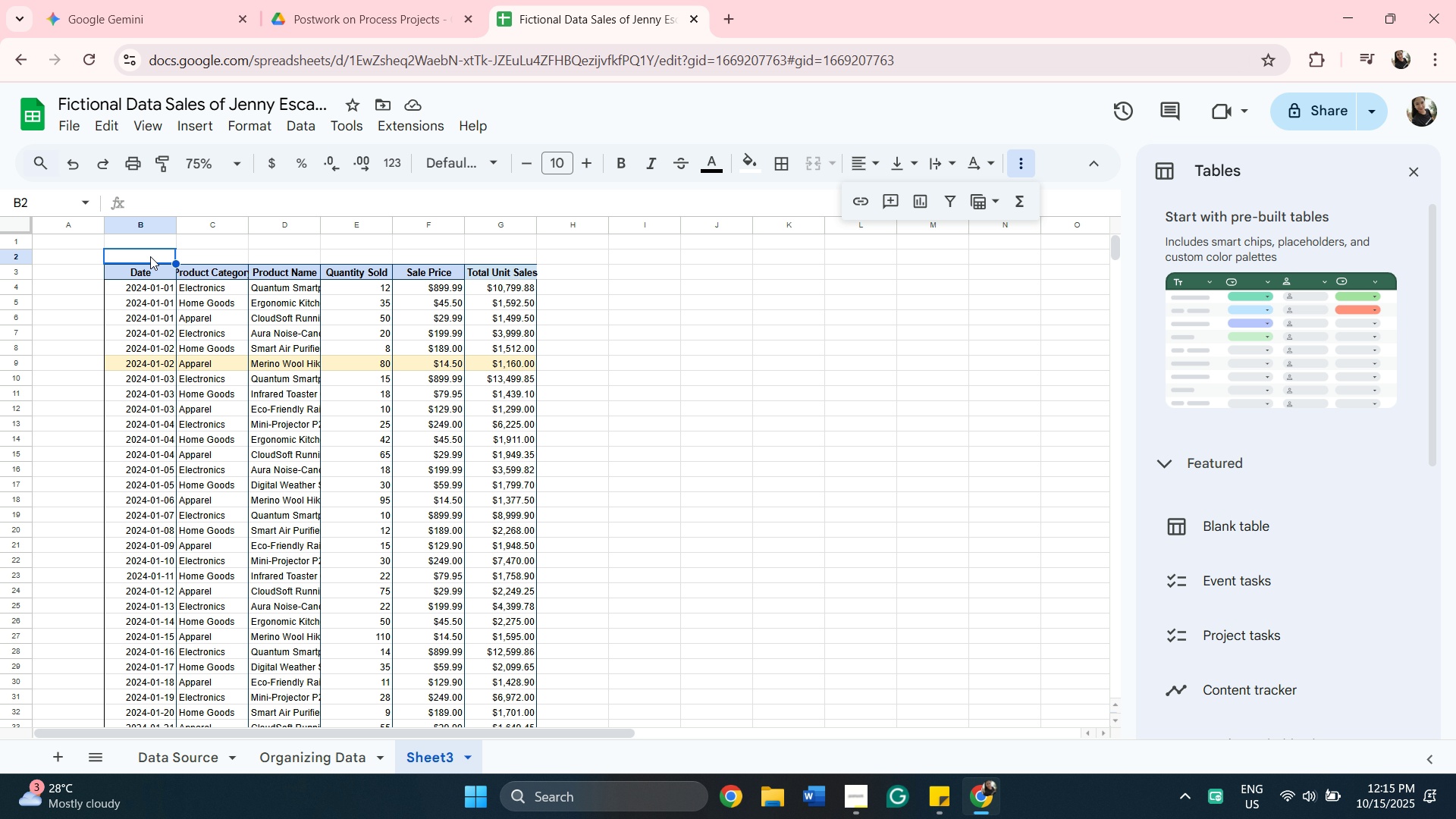 
type(January sales )
key(Backspace)
key(Backspace)
key(Backspace)
key(Backspace)
key(Backspace)
key(Backspace)
type(Sales R)
key(Backspace)
key(Backspace)
 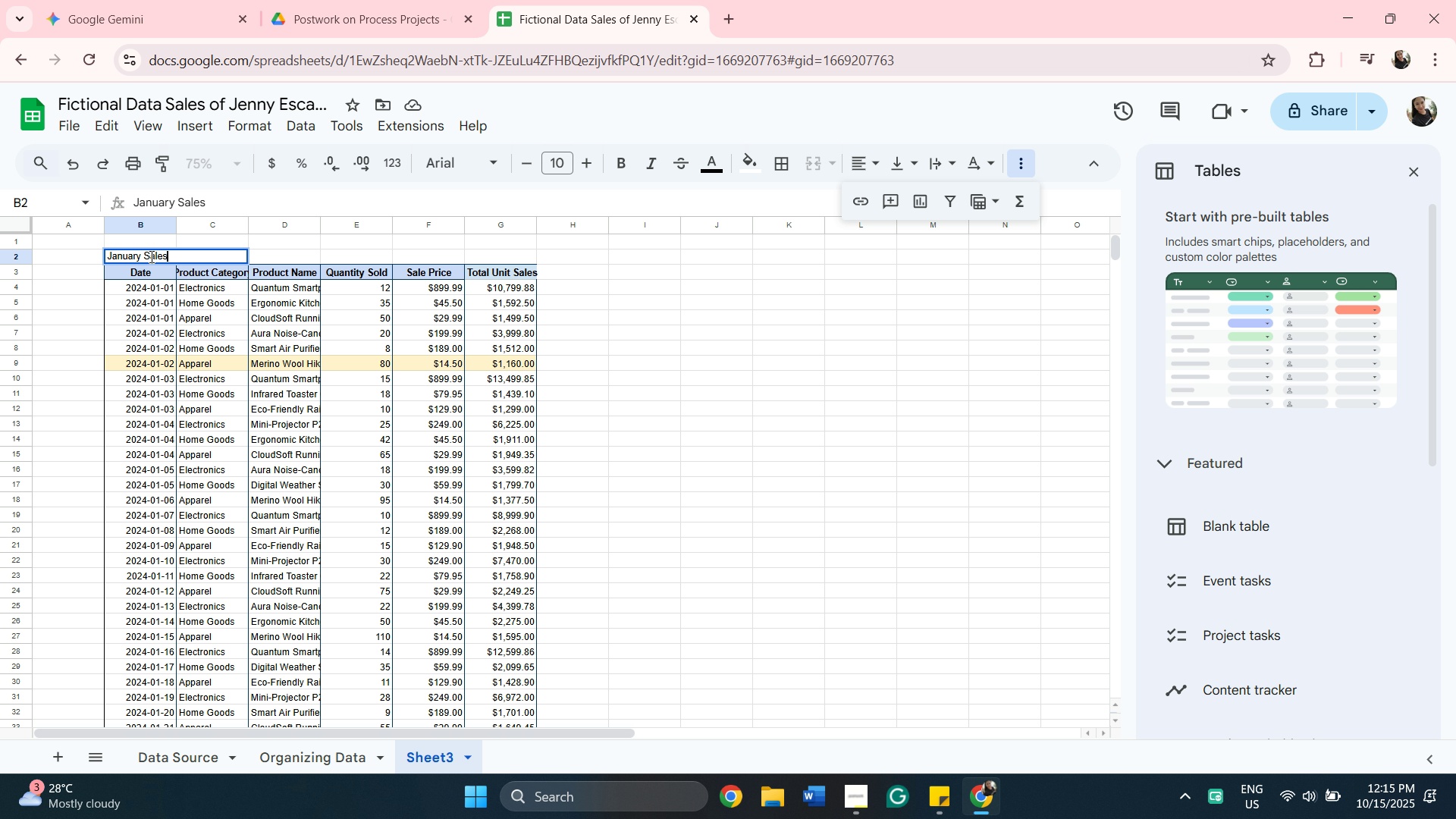 
left_click([143, 251])
 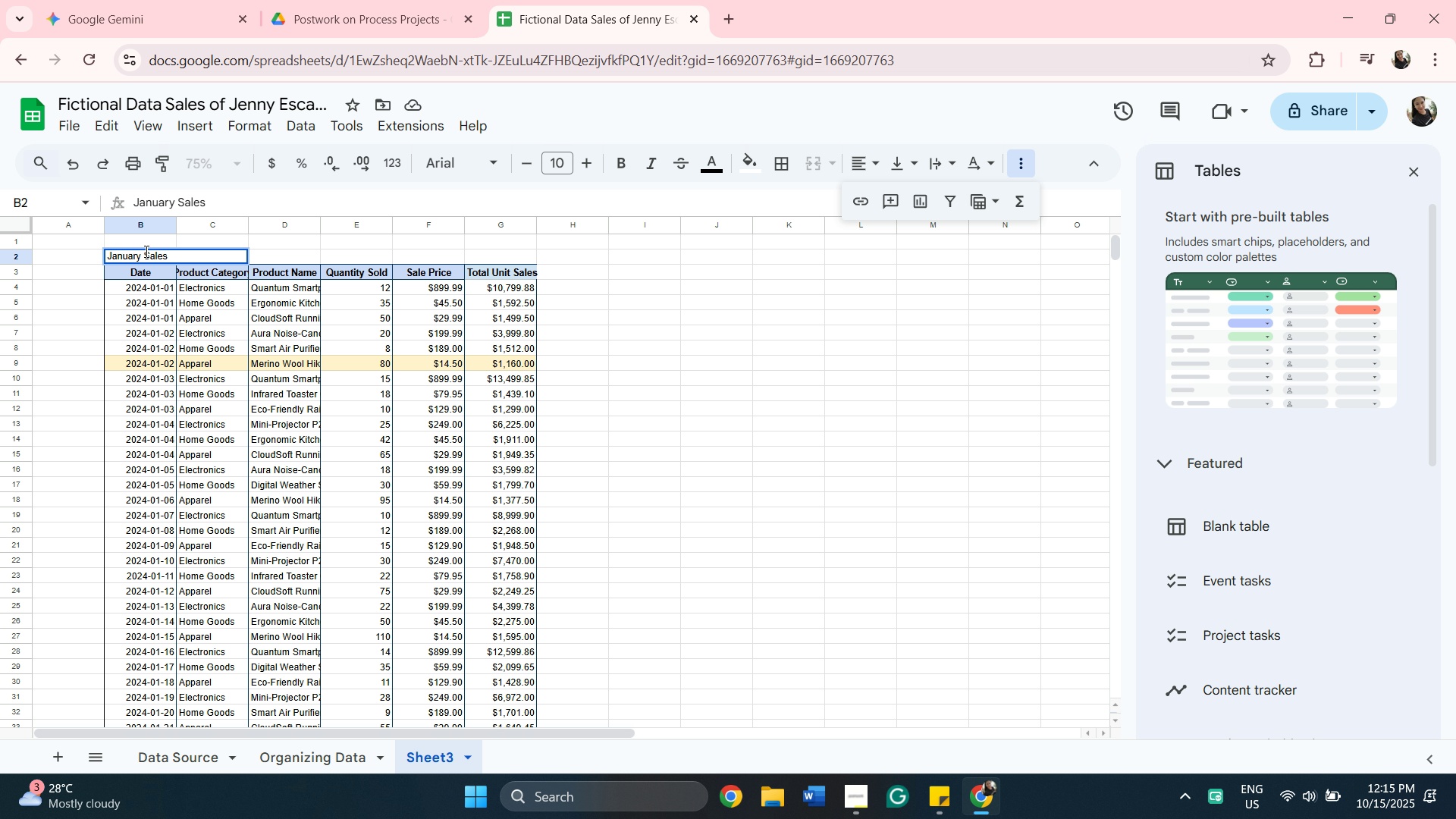 
type(Data )
 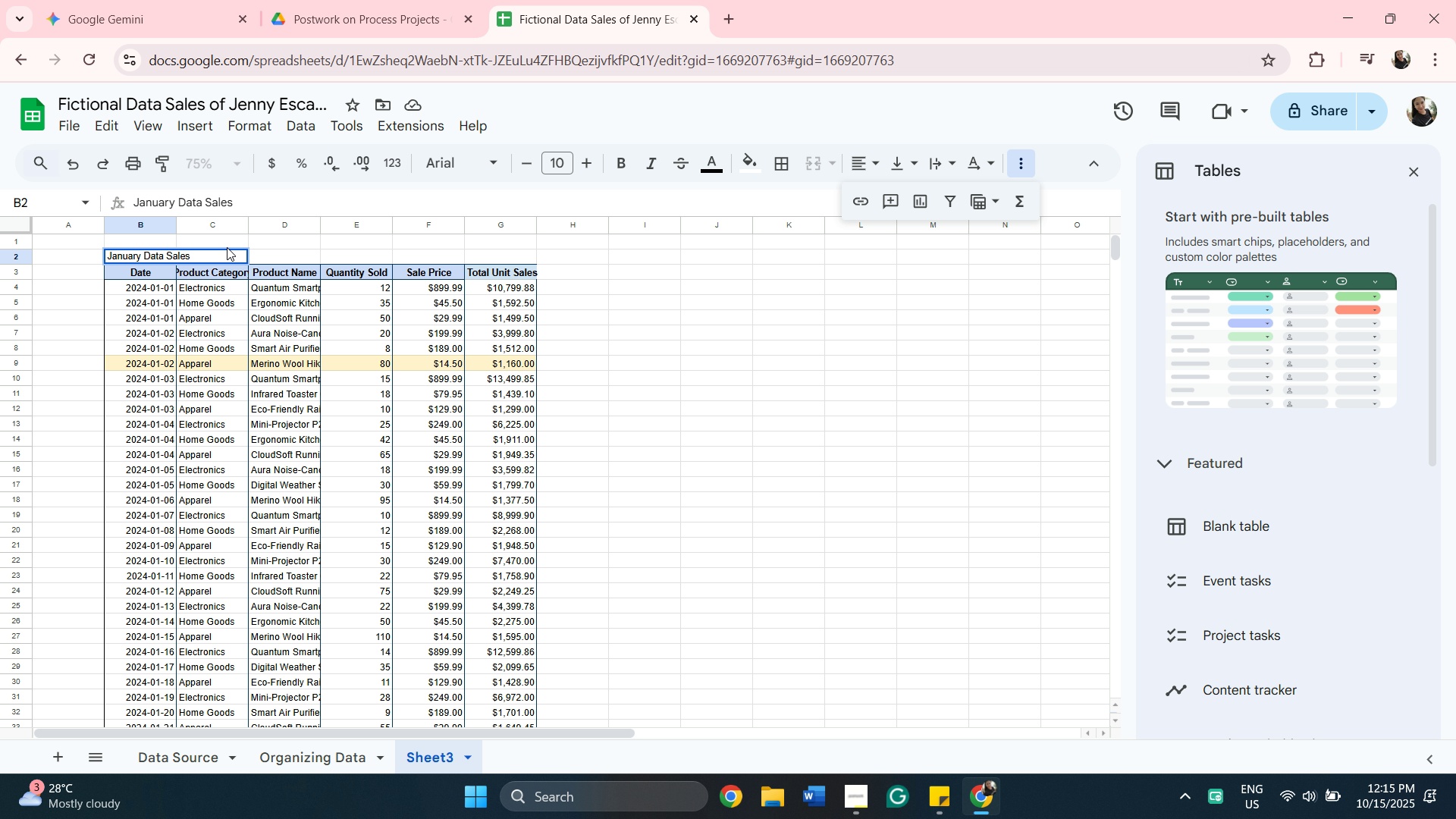 
left_click_drag(start_coordinate=[199, 253], to_coordinate=[99, 247])
 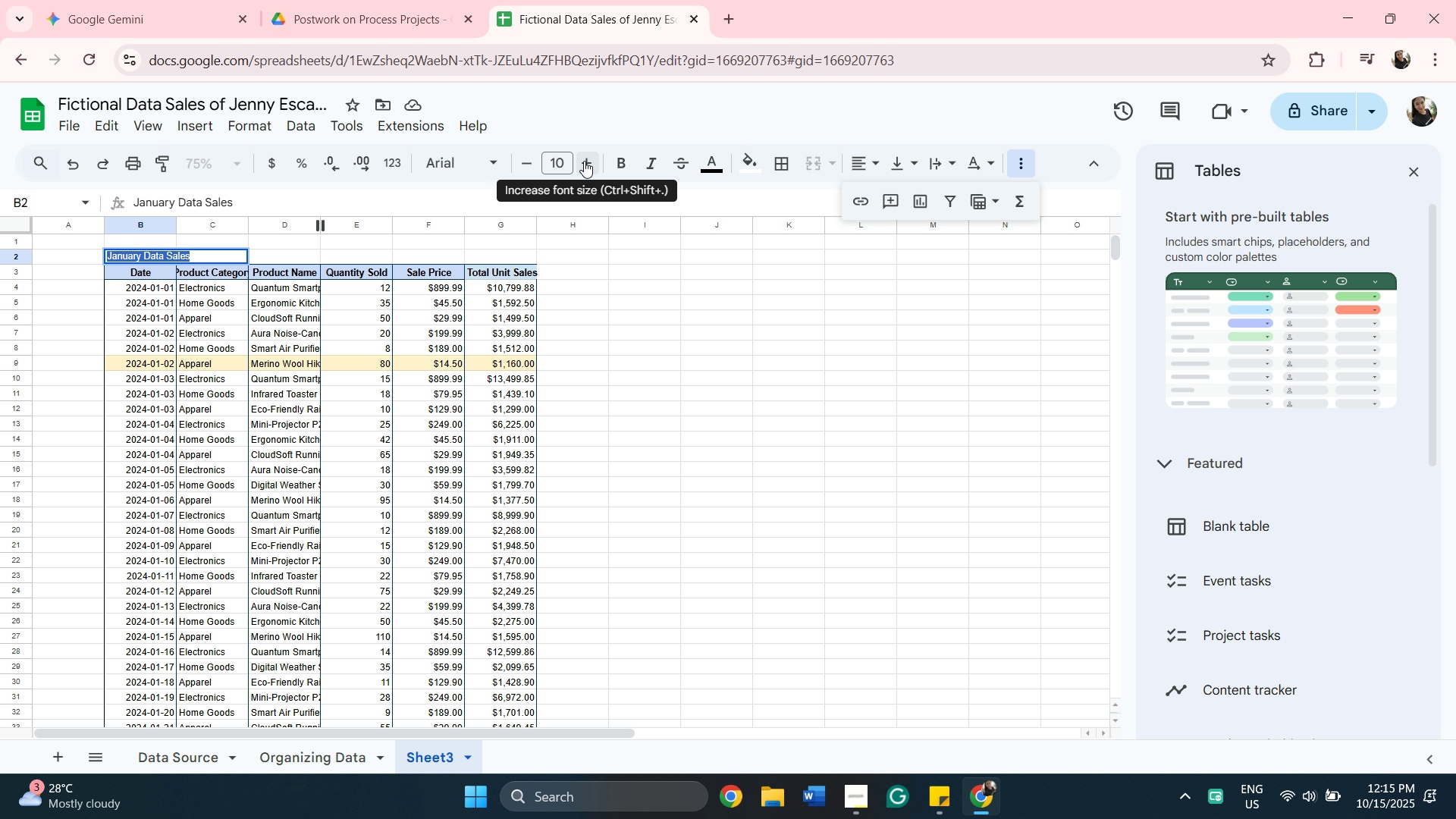 
double_click([584, 161])
 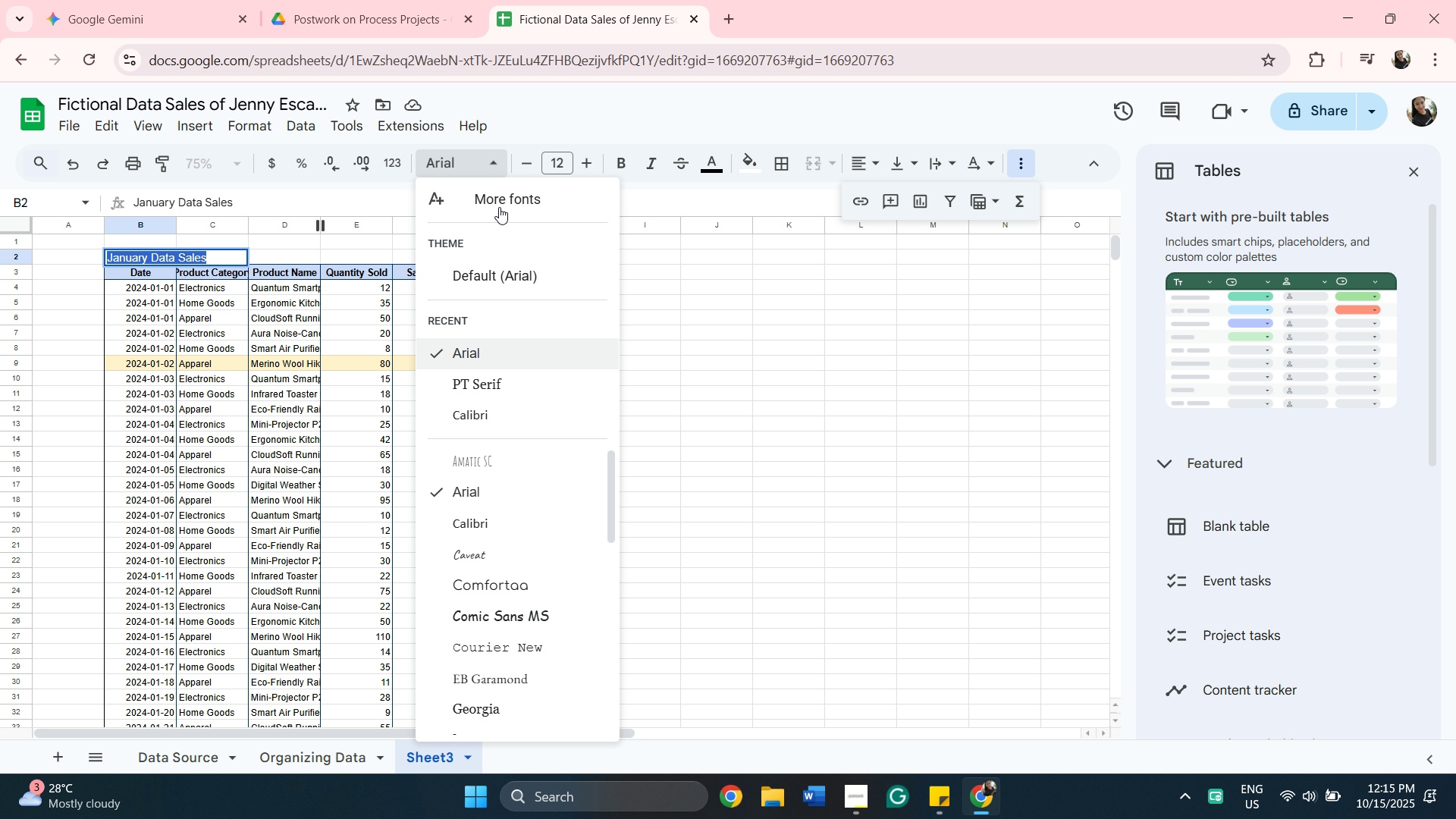 
mouse_move([496, 378])
 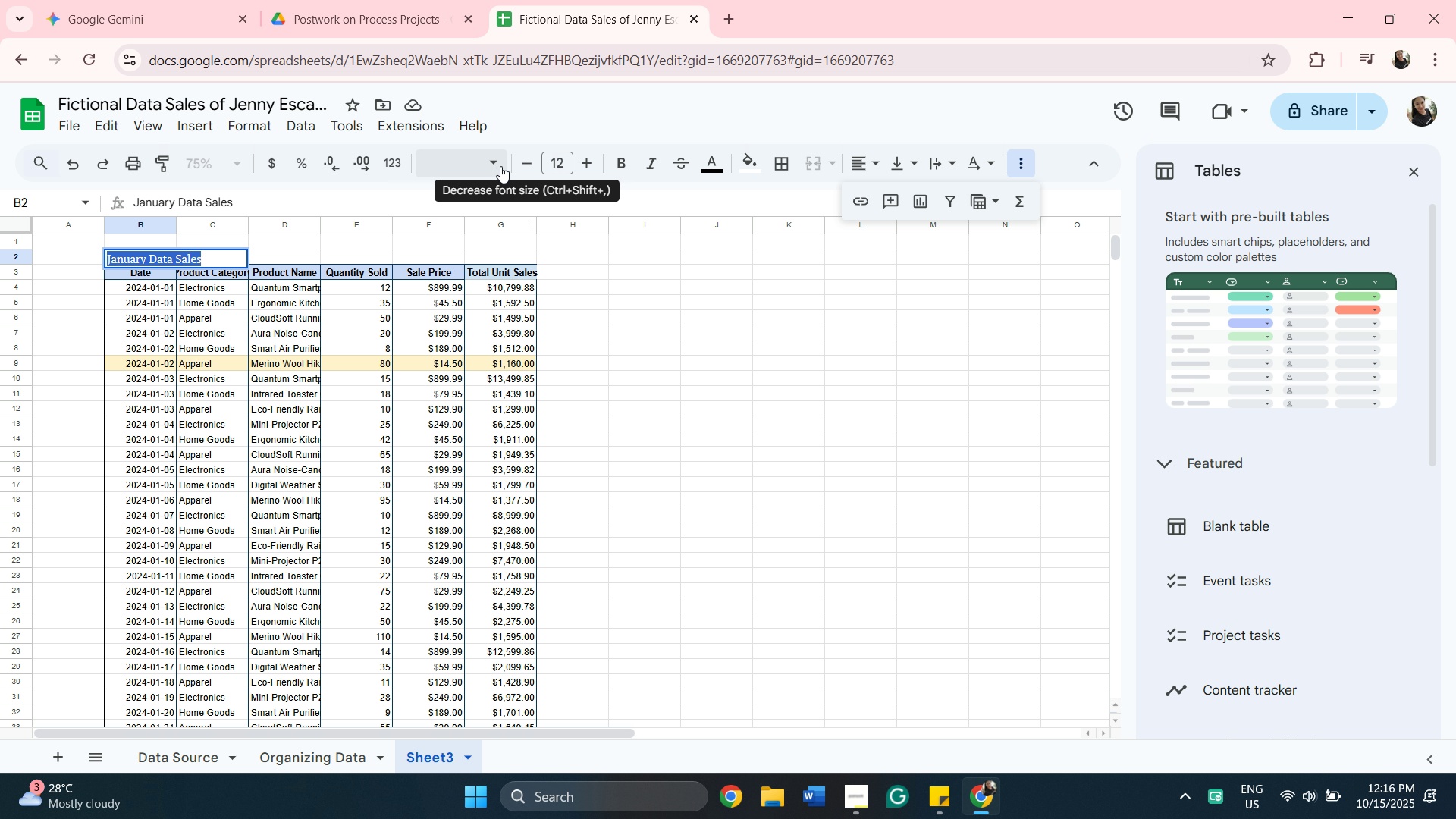 
left_click([498, 165])
 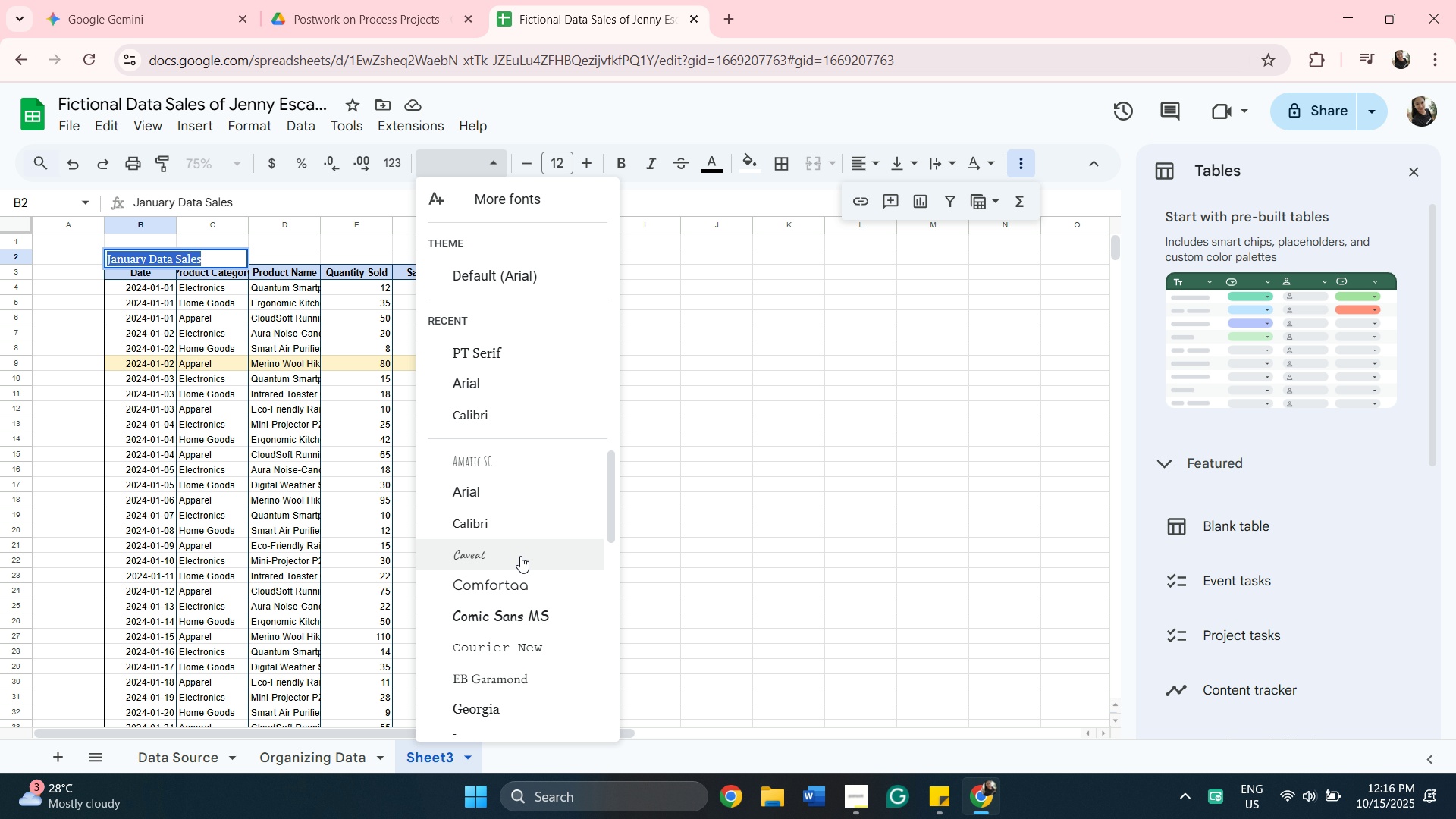 
scroll: coordinate [520, 516], scroll_direction: down, amount: 3.0
 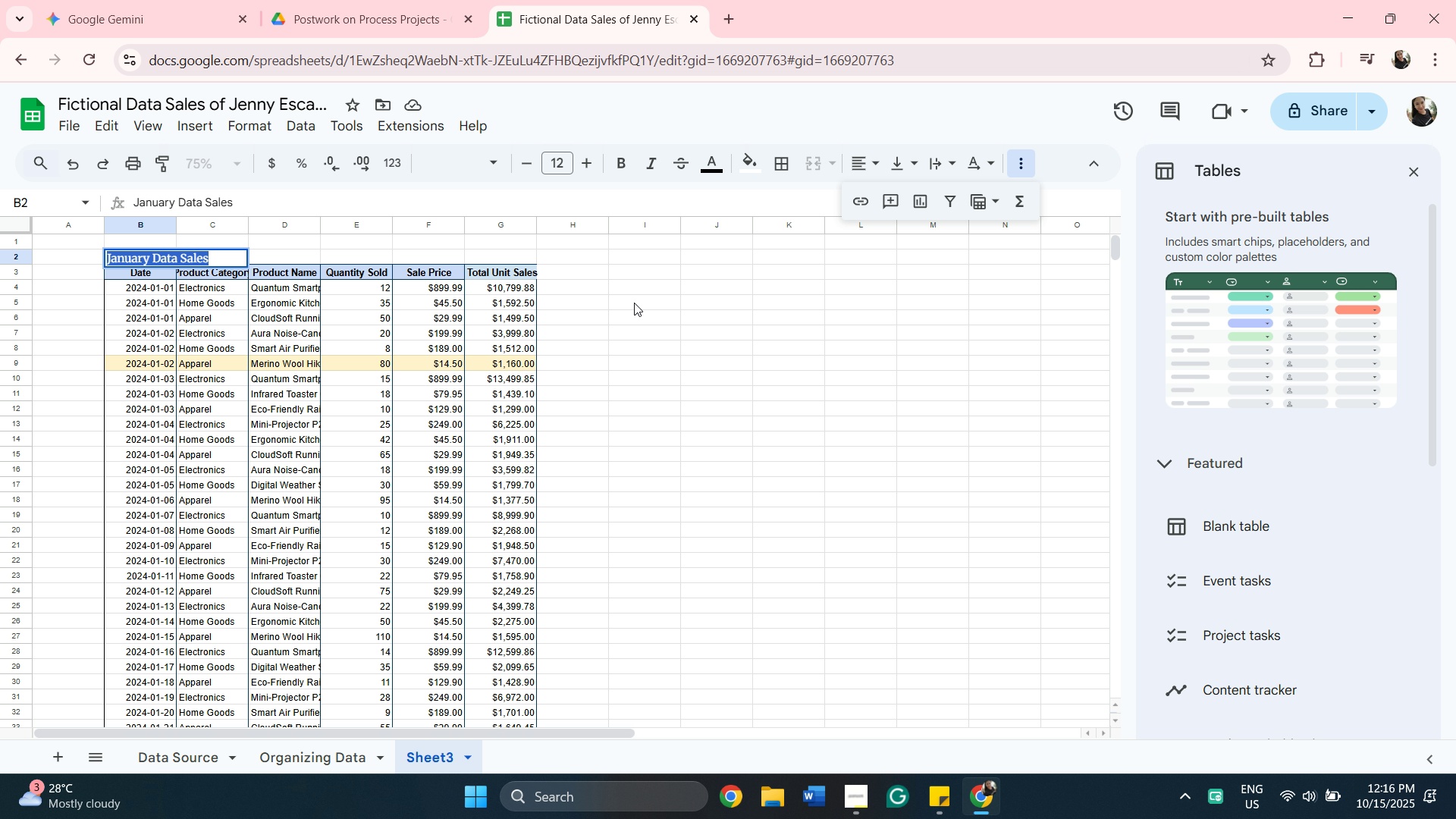 
left_click([642, 252])
 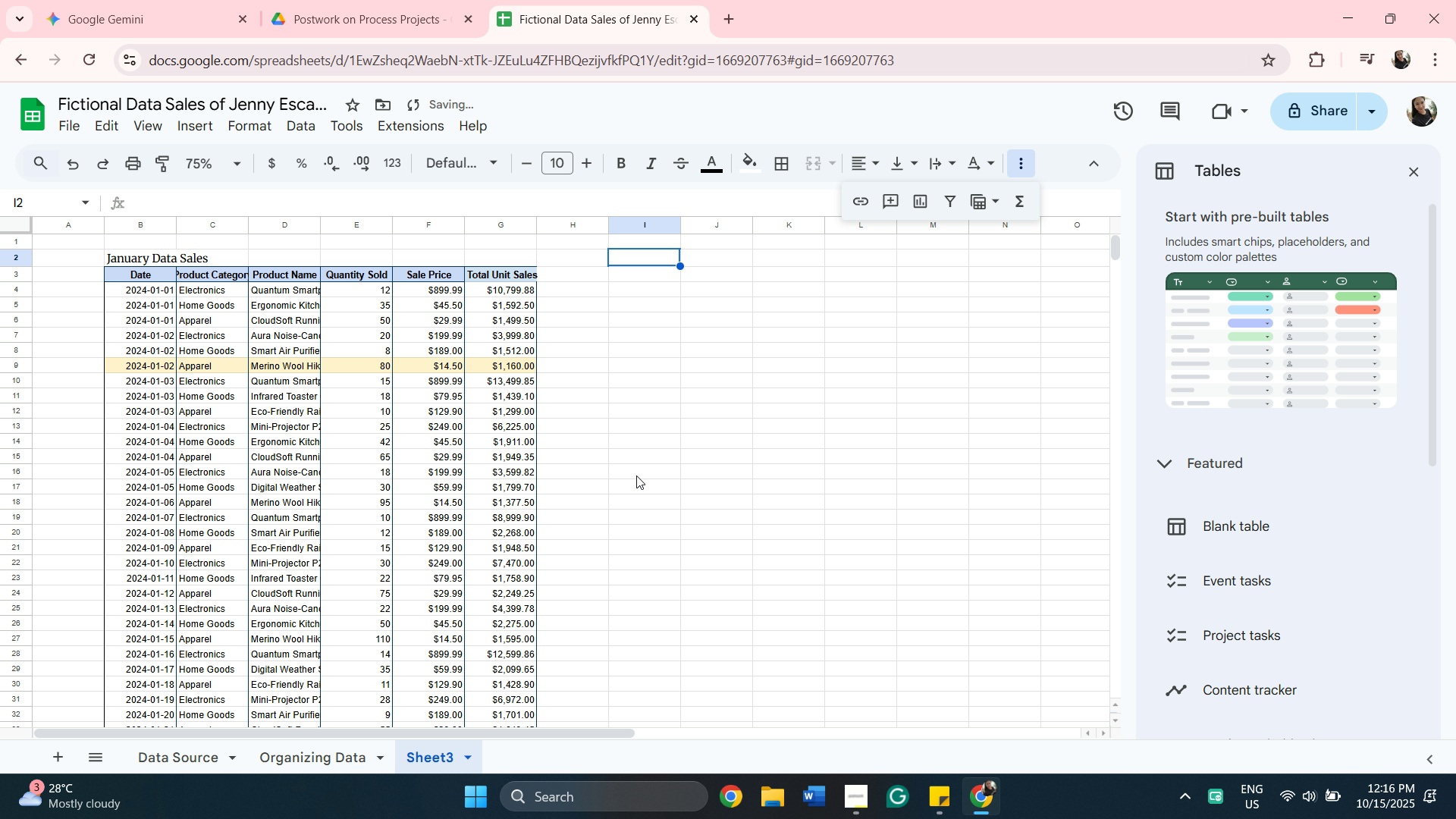 
scroll: coordinate [667, 478], scroll_direction: down, amount: 6.0
 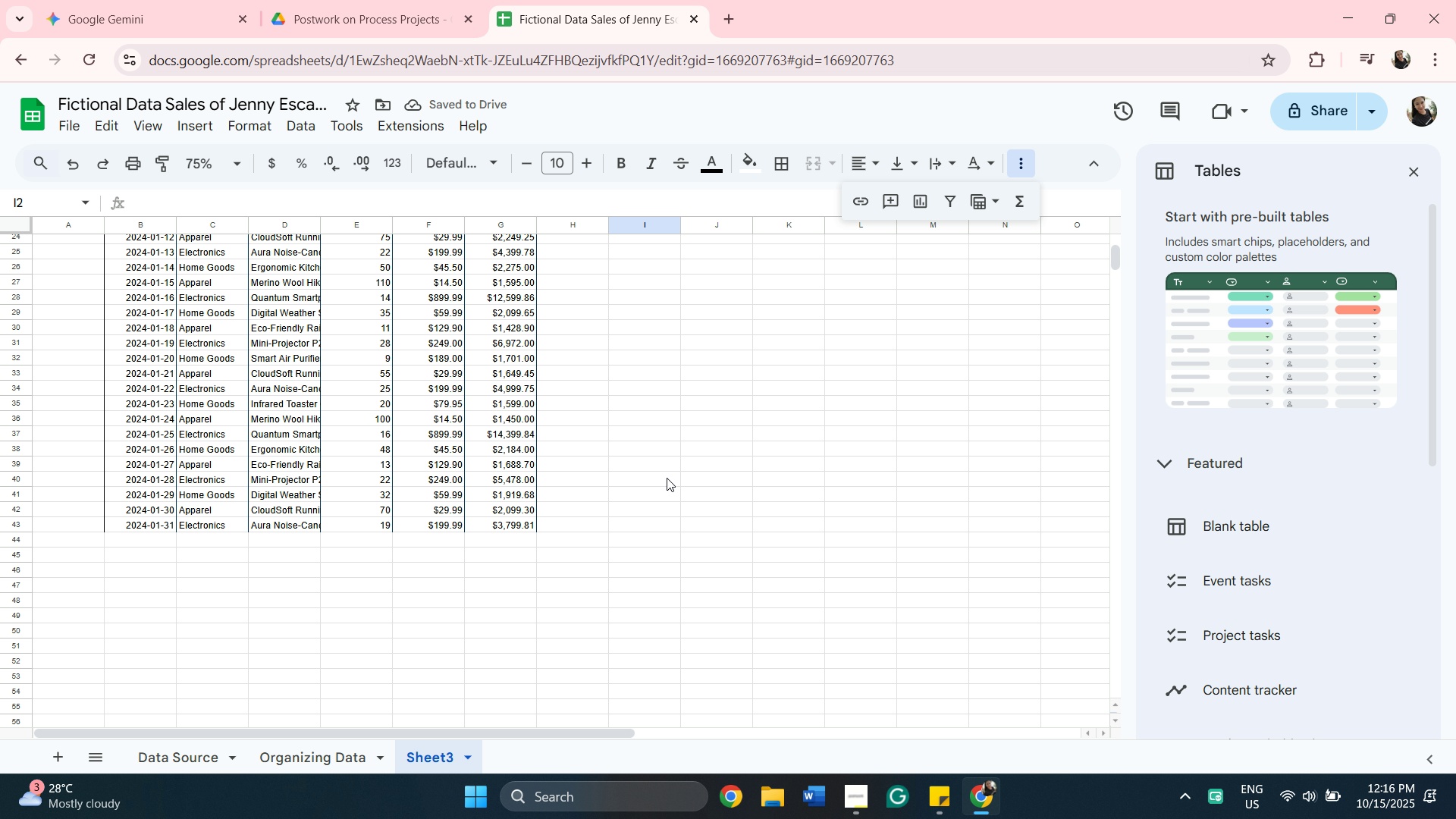 
scroll: coordinate [667, 478], scroll_direction: up, amount: 8.0
 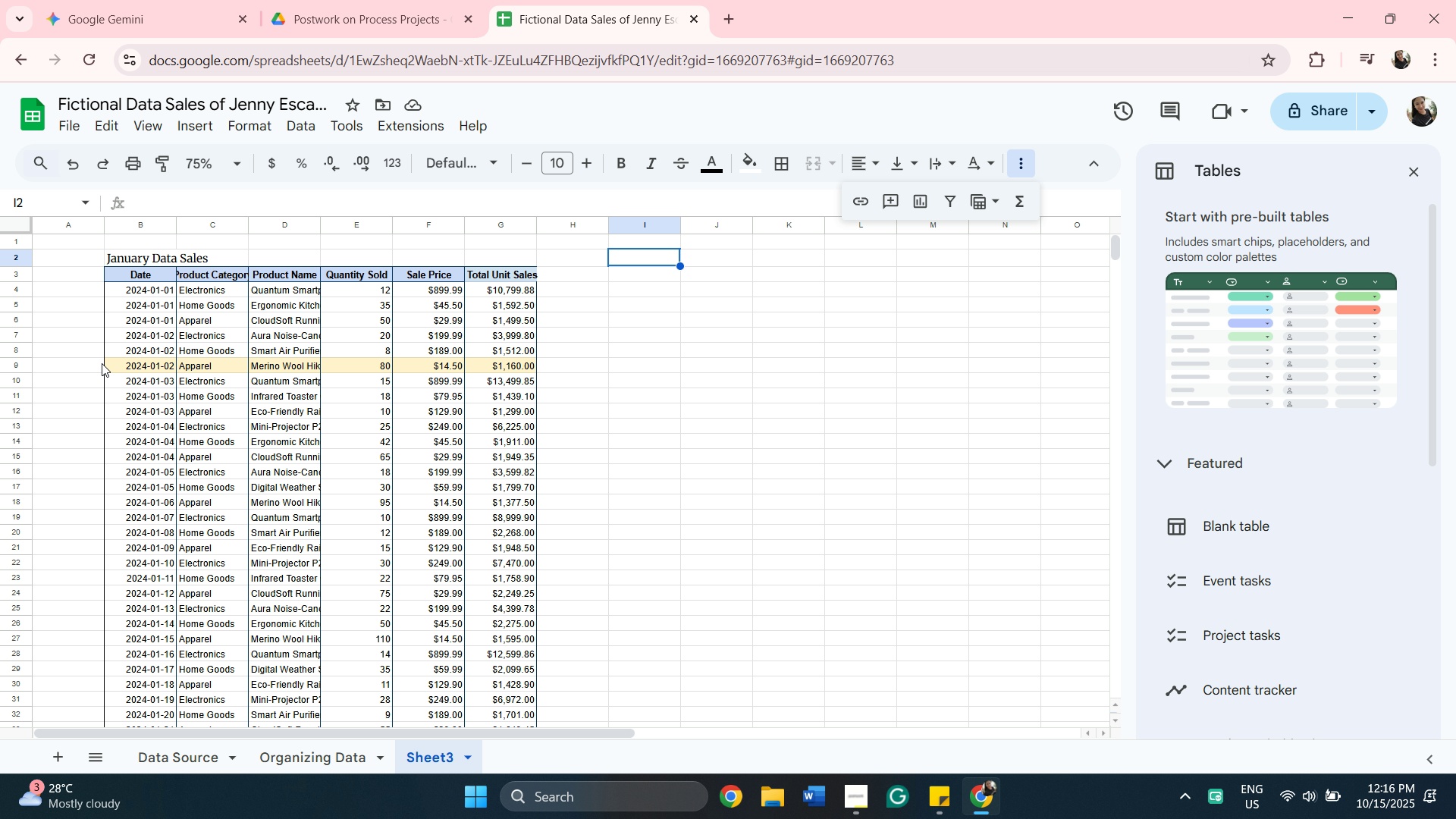 
left_click([127, 366])
 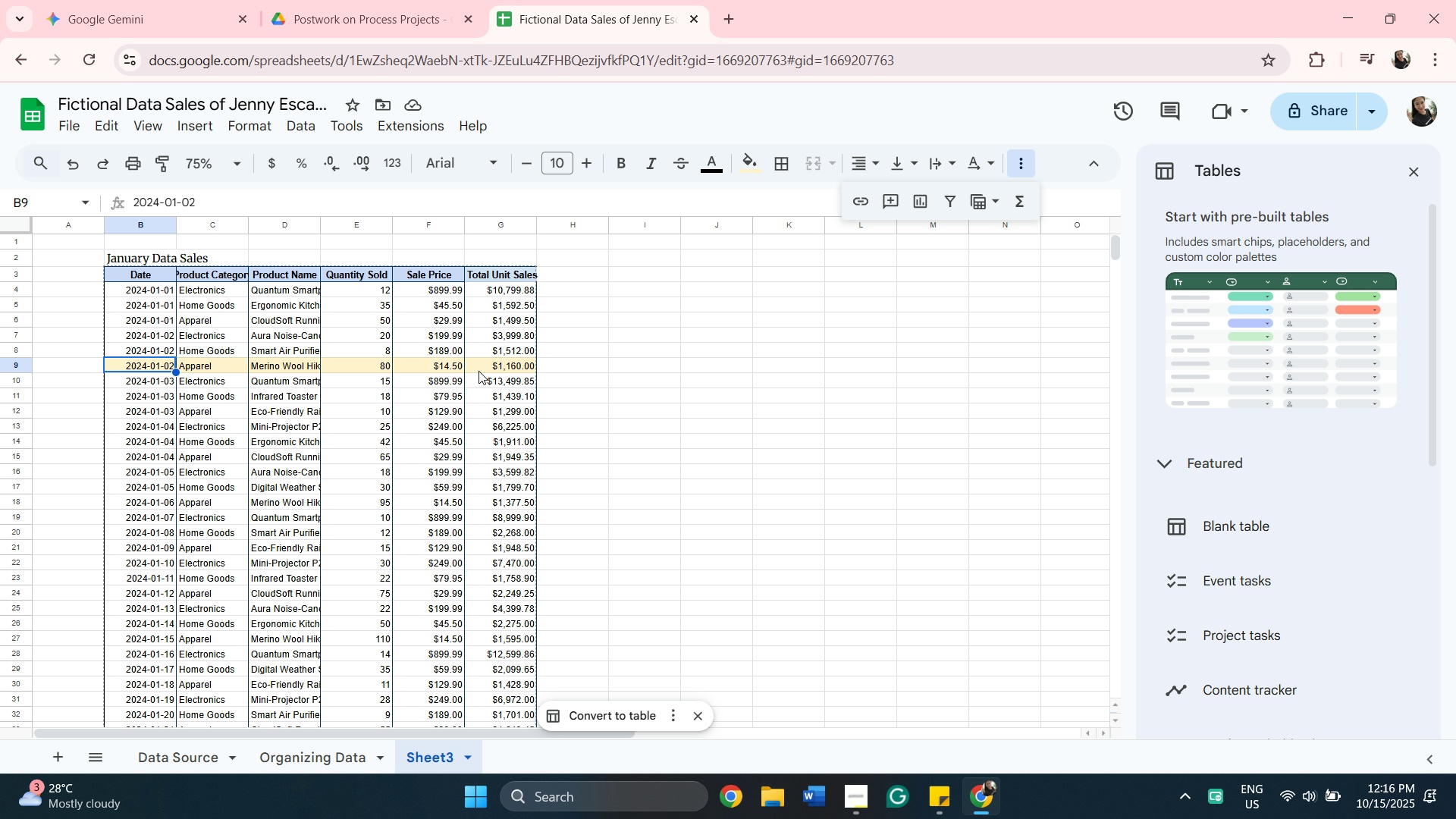 
hold_key(key=ShiftLeft, duration=0.38)
 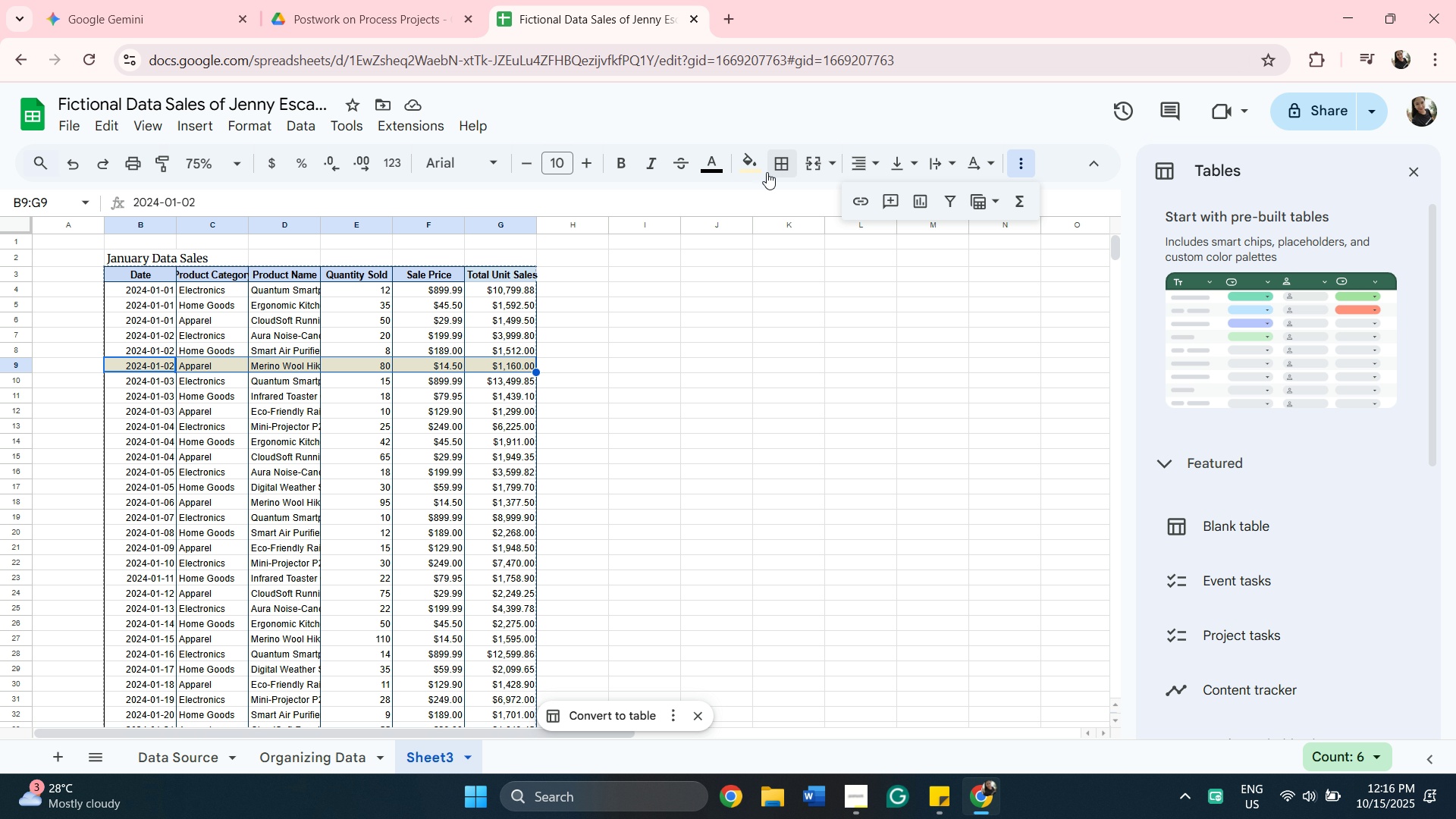 
left_click([752, 177])
 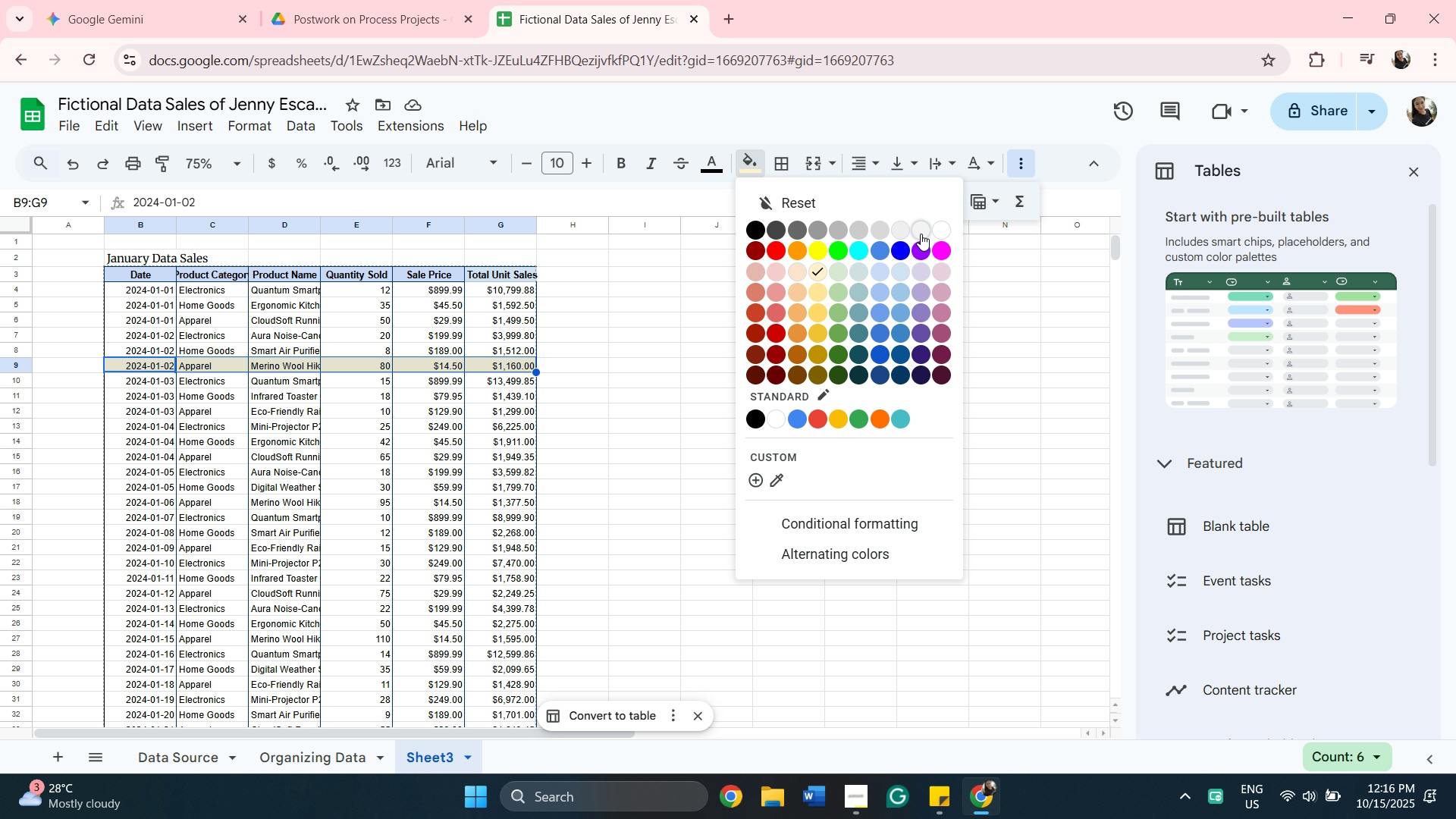 
mouse_move([921, 249])
 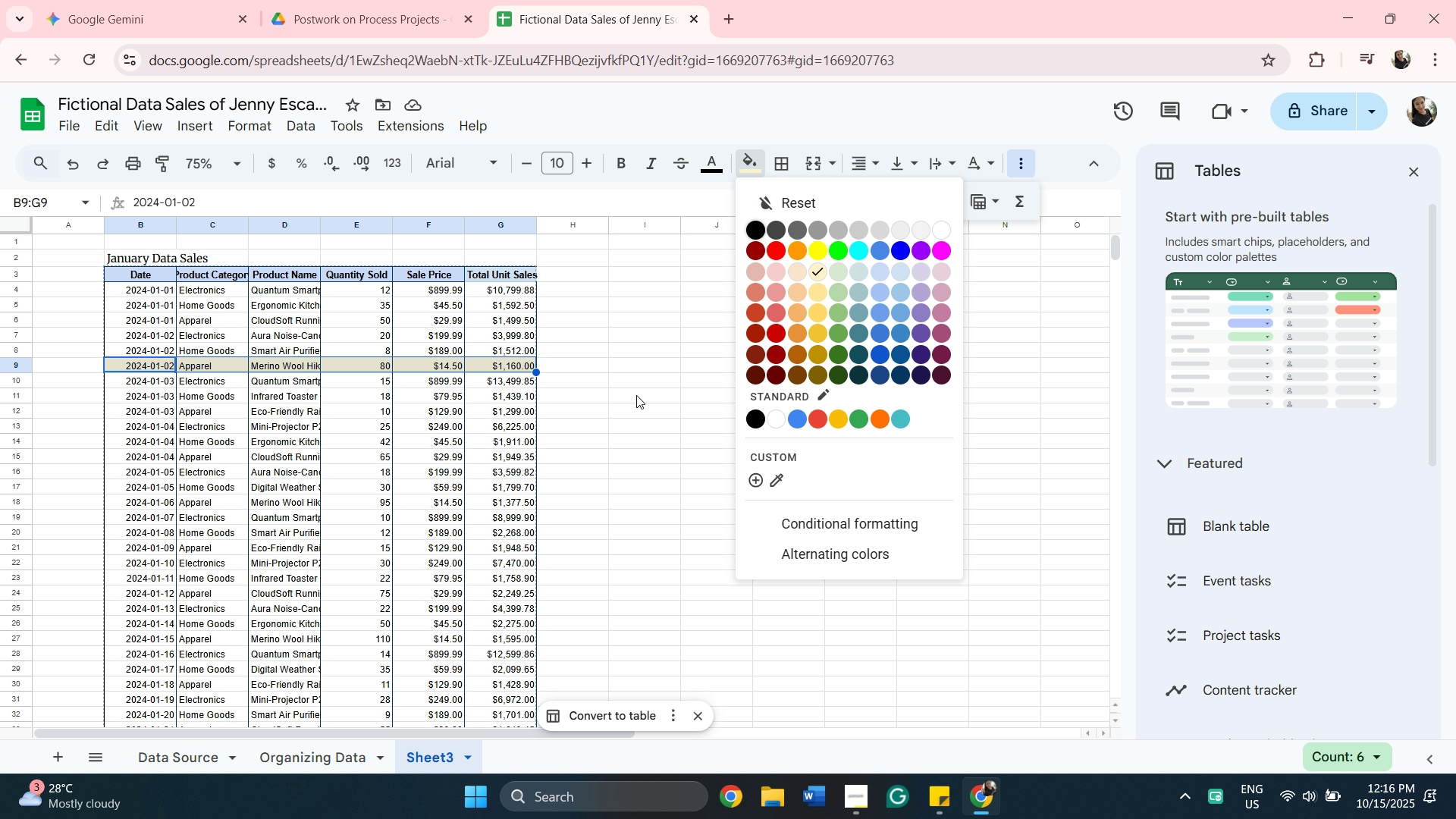 
left_click([636, 395])
 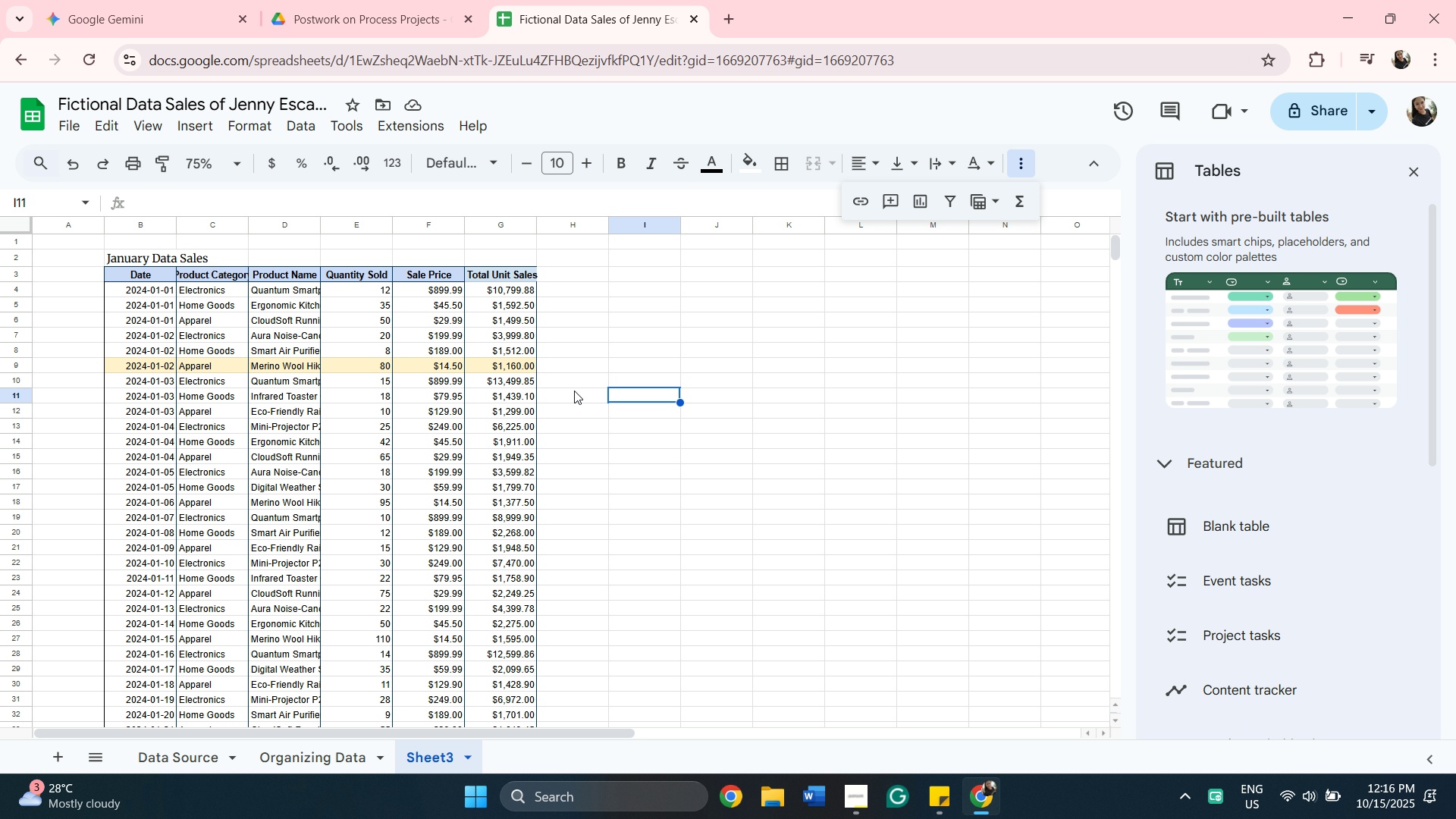 
wait(6.02)
 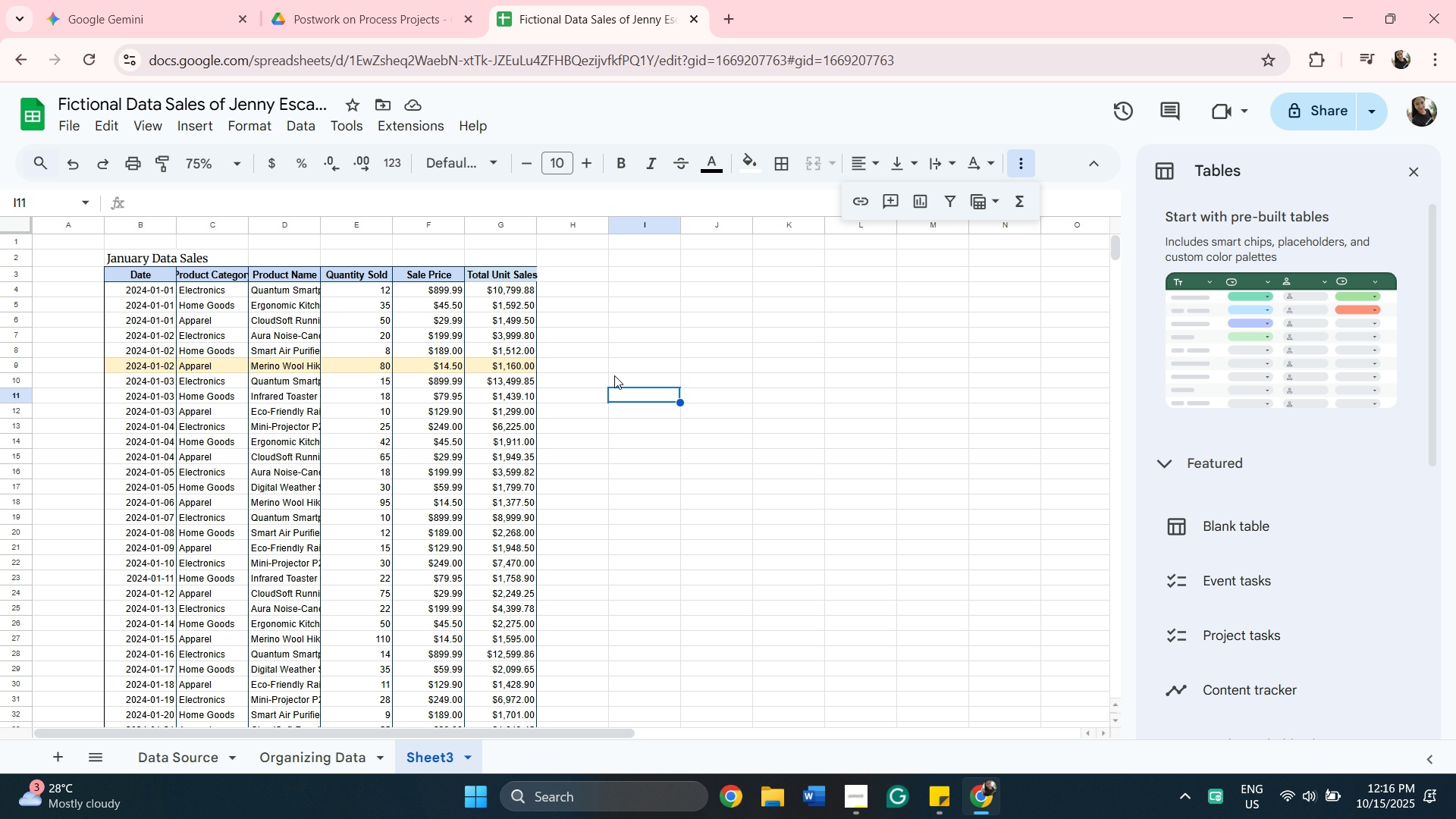 
scroll: coordinate [550, 357], scroll_direction: down, amount: 6.0
 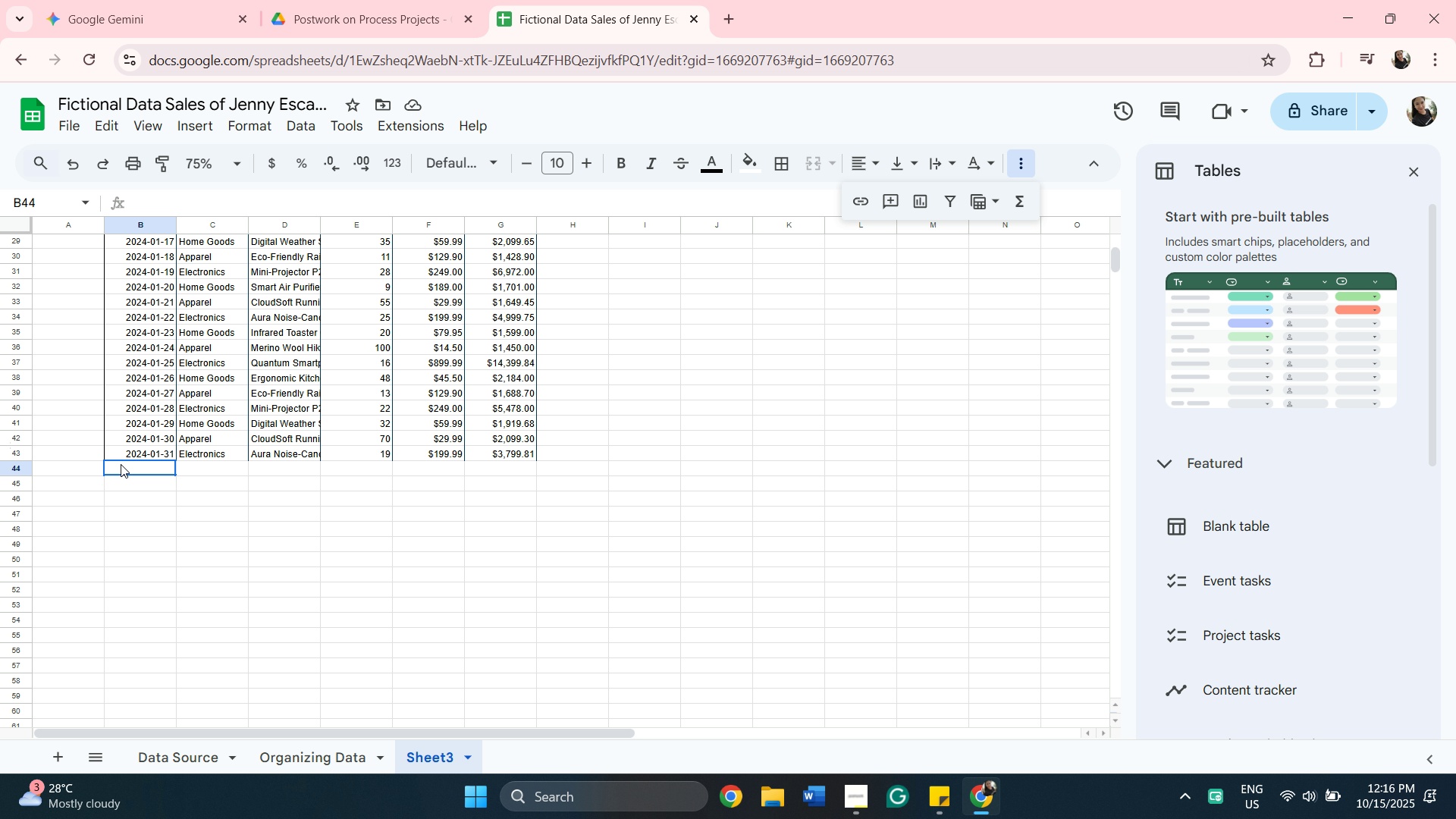 
left_click([121, 464])
 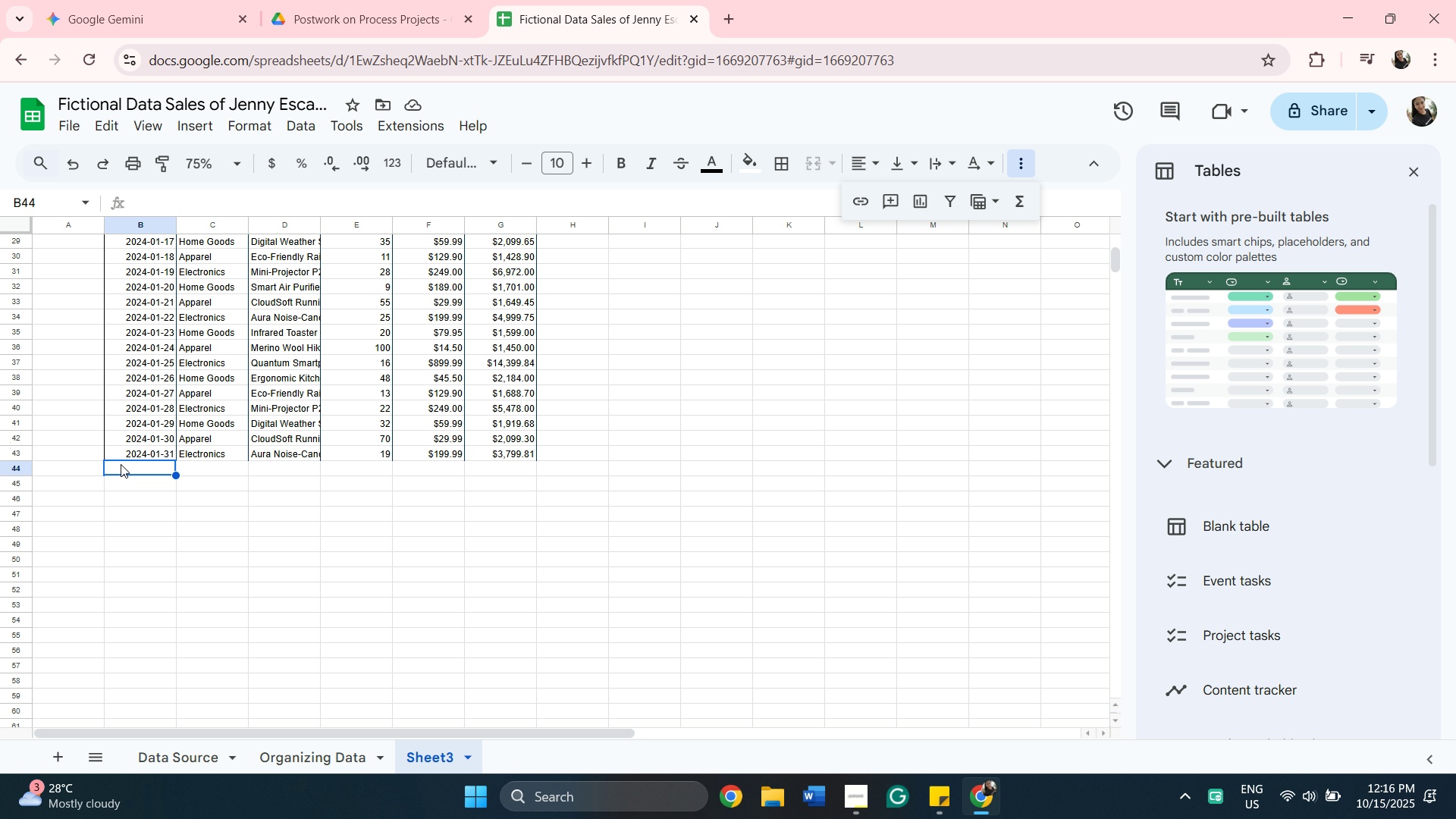 
type(Total)
 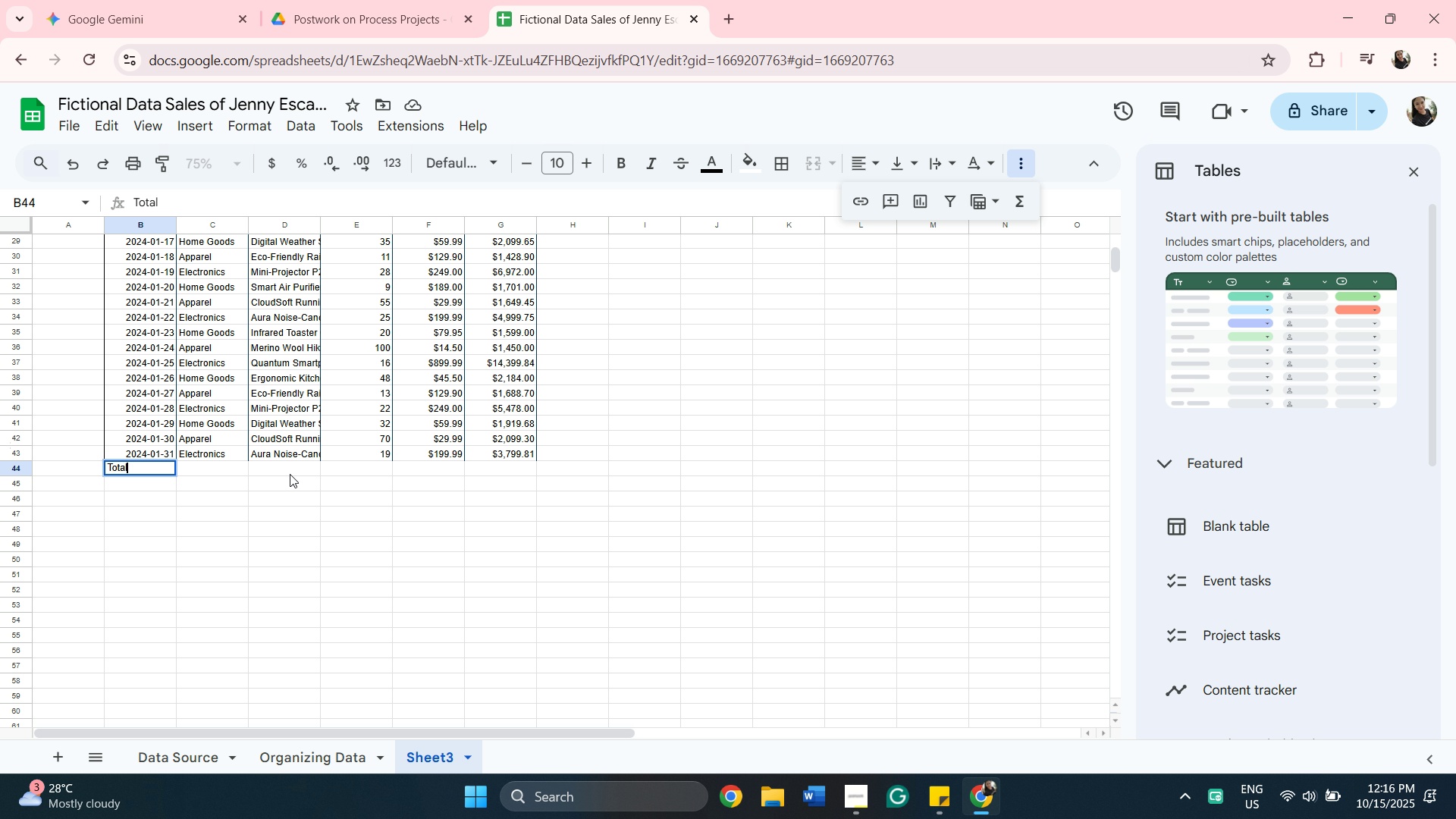 
left_click([289, 465])
 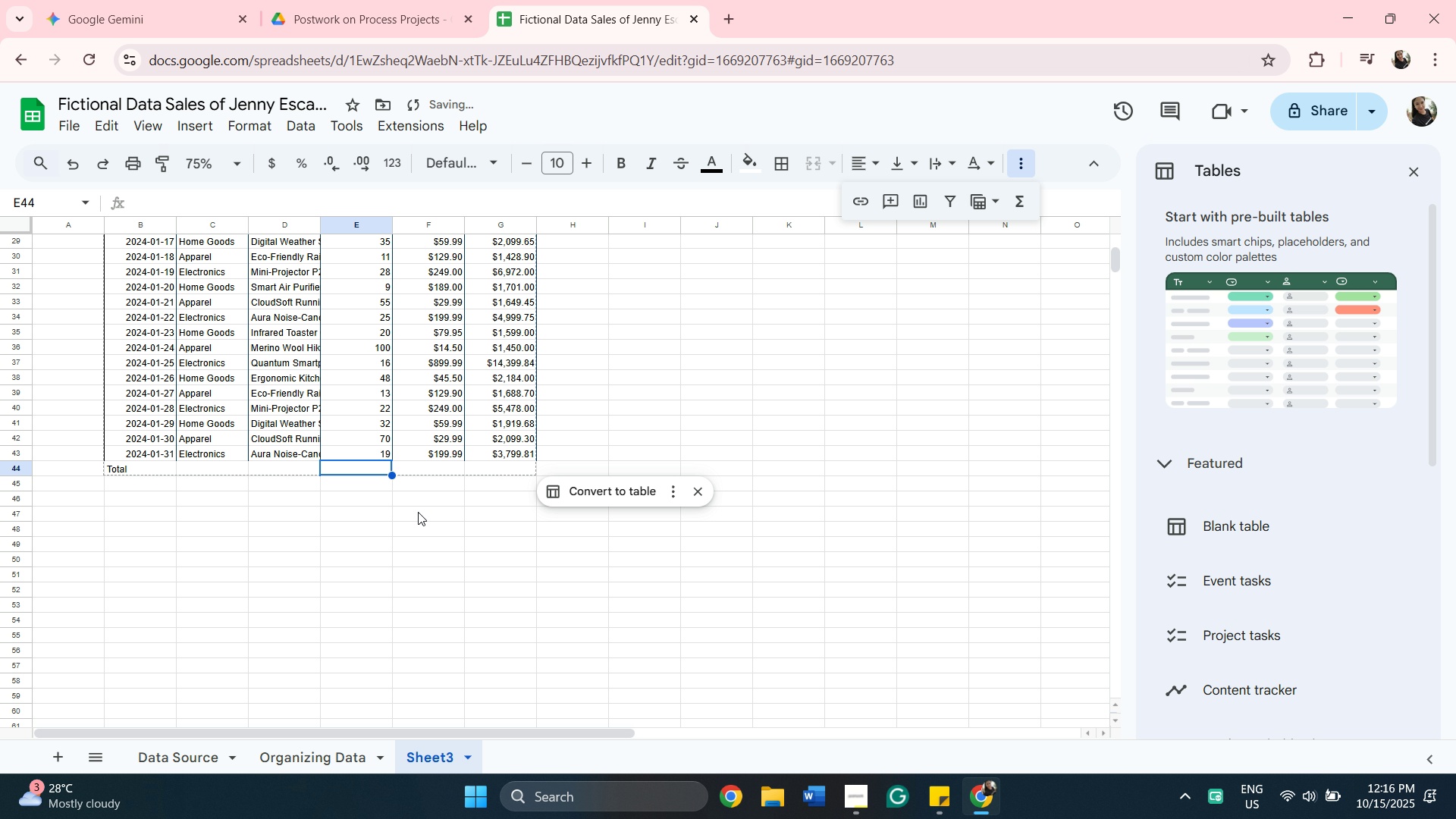 
scroll: coordinate [500, 629], scroll_direction: up, amount: 7.0
 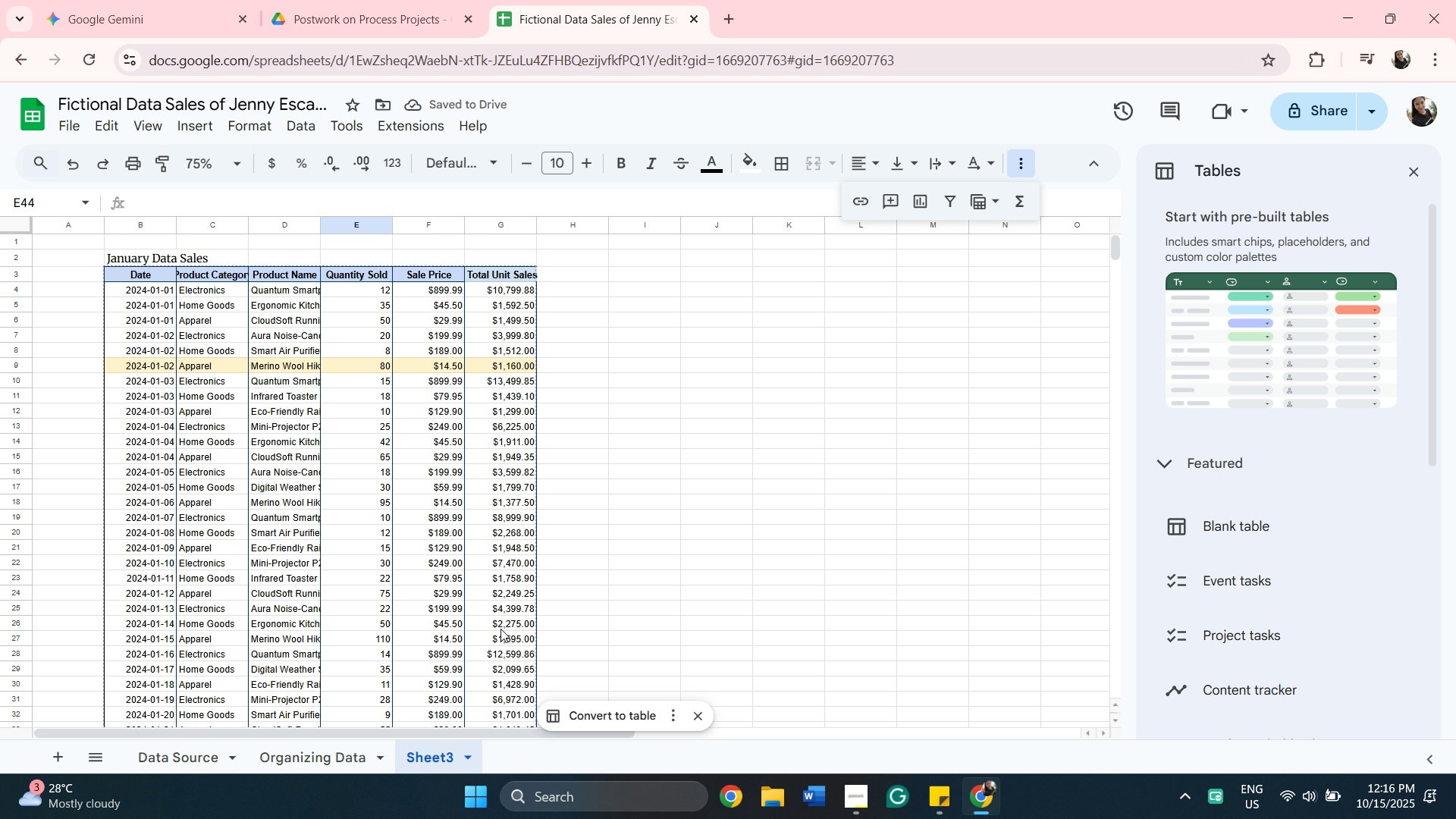 
scroll: coordinate [535, 576], scroll_direction: down, amount: 4.0
 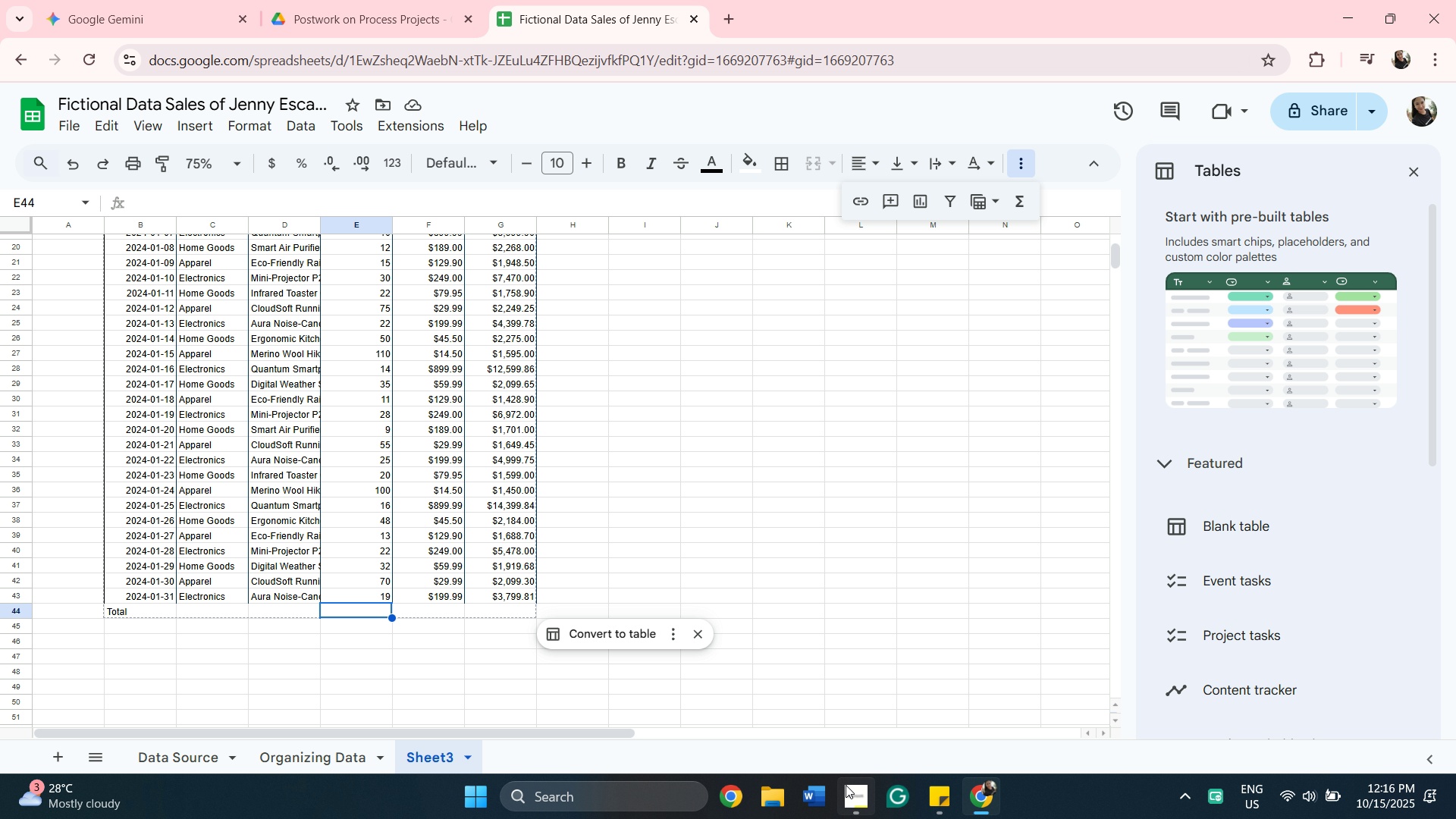 
left_click([854, 790])